 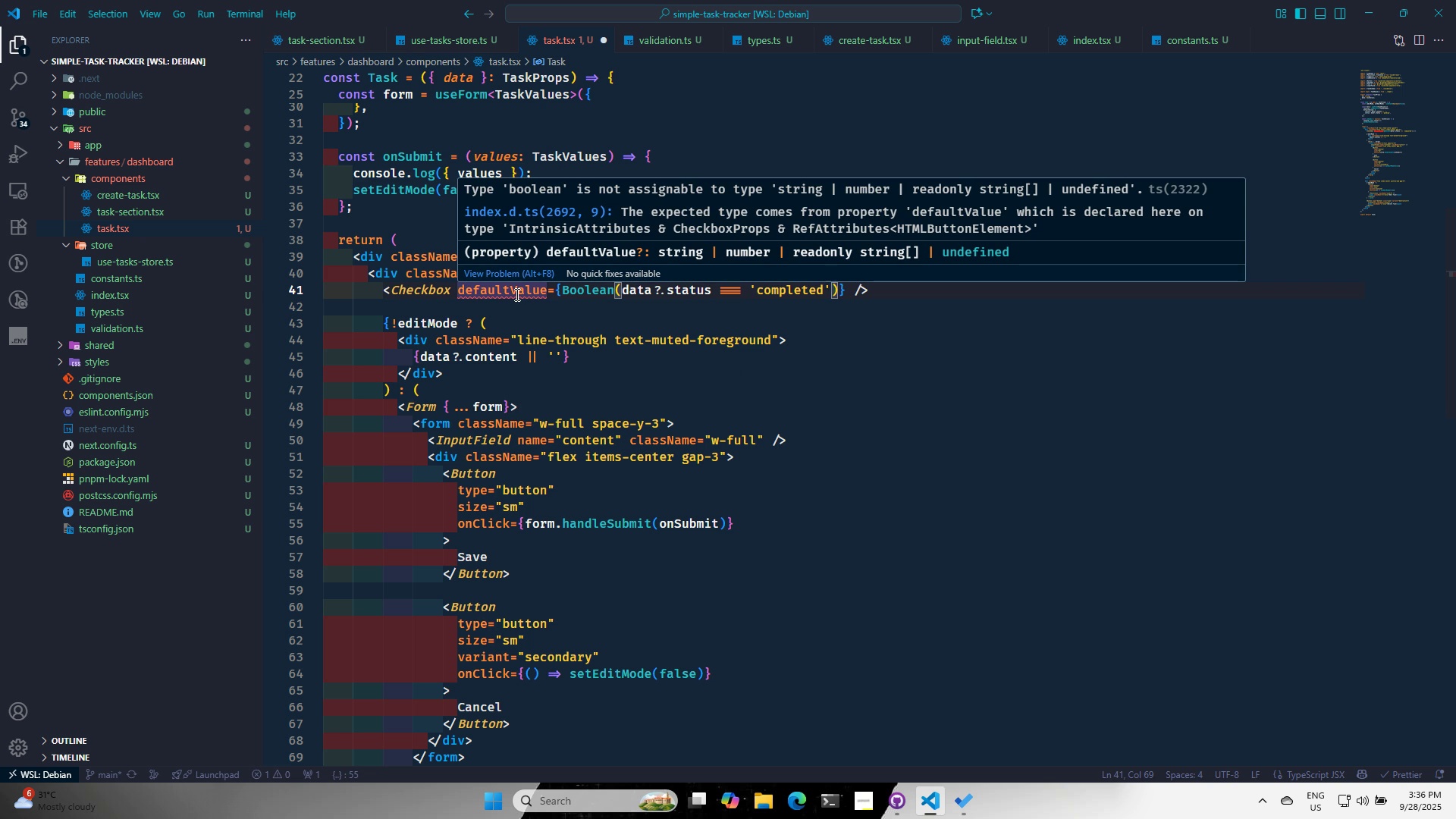 
left_click([541, 306])
 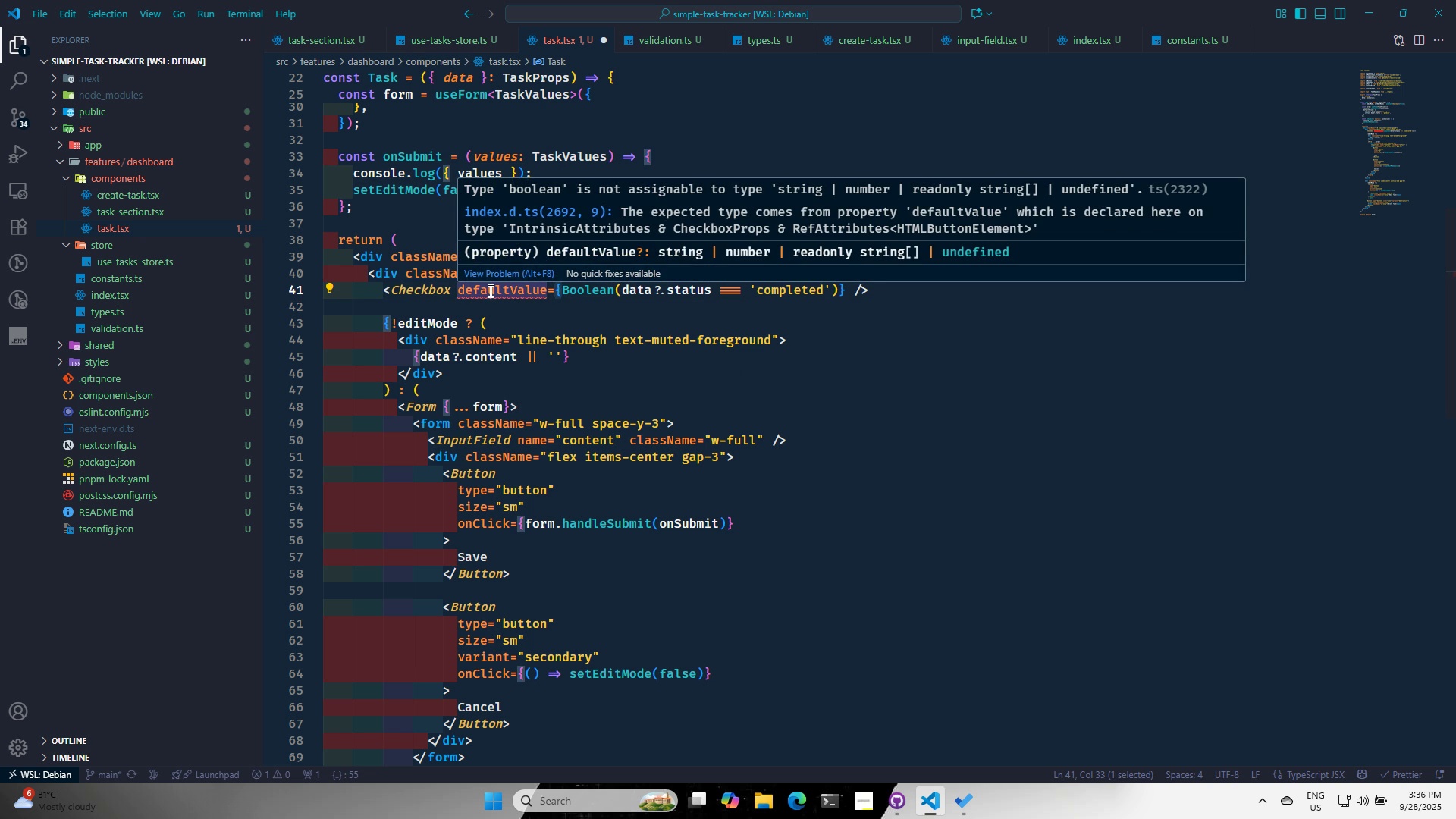 
scroll: coordinate [618, 240], scroll_direction: down, amount: 1.0
 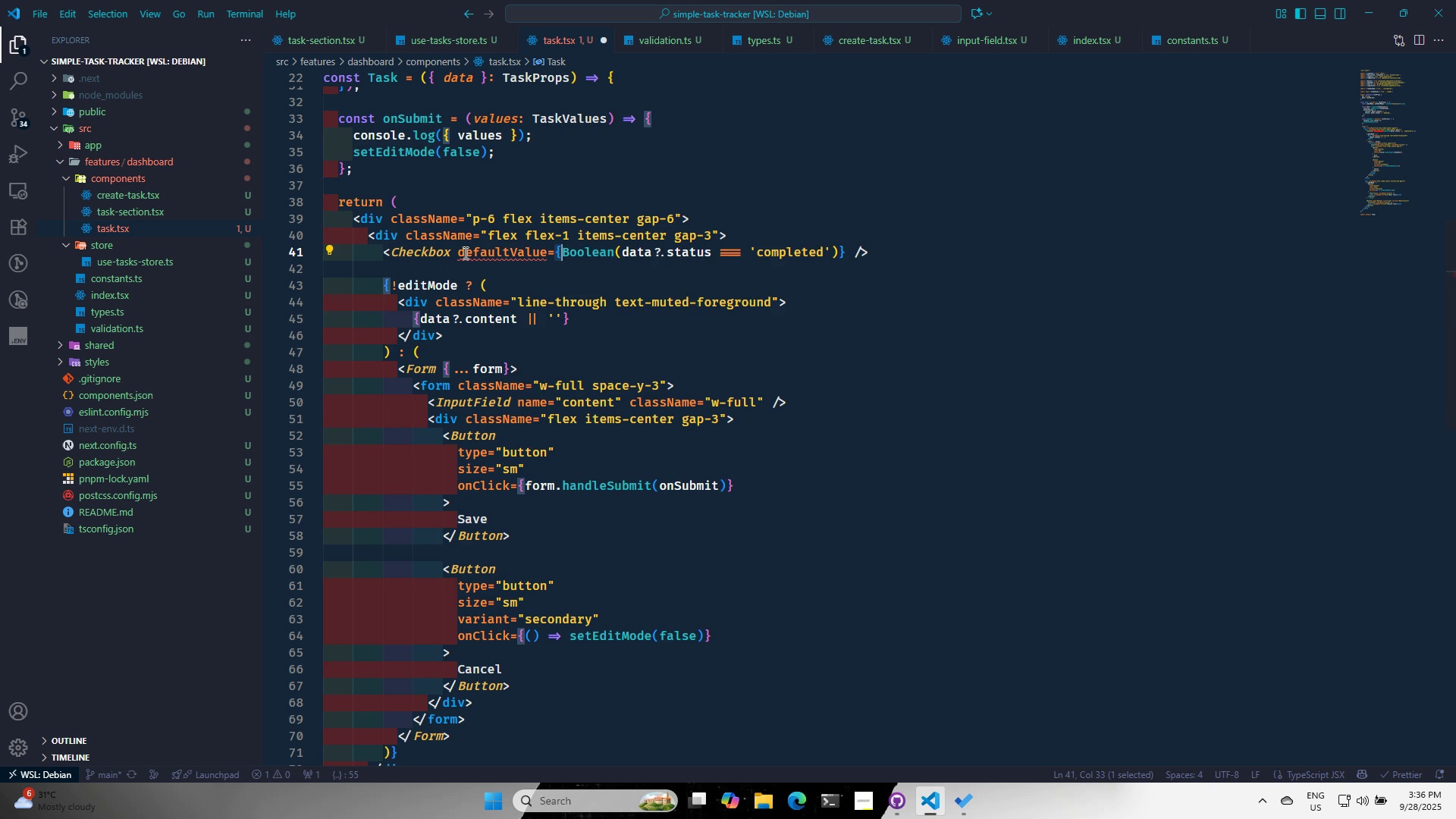 
left_click([479, 251])
 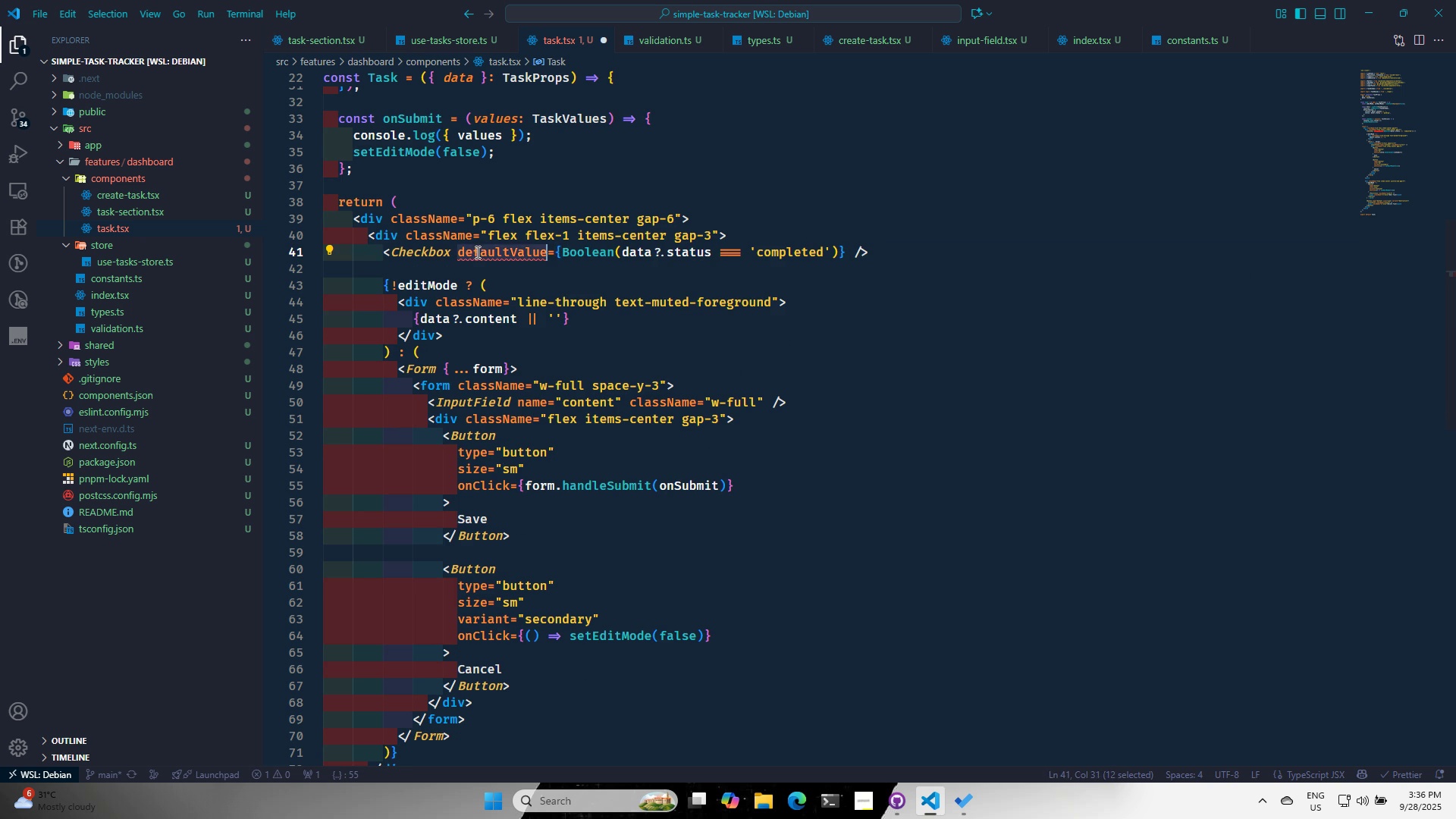 
key(V)
 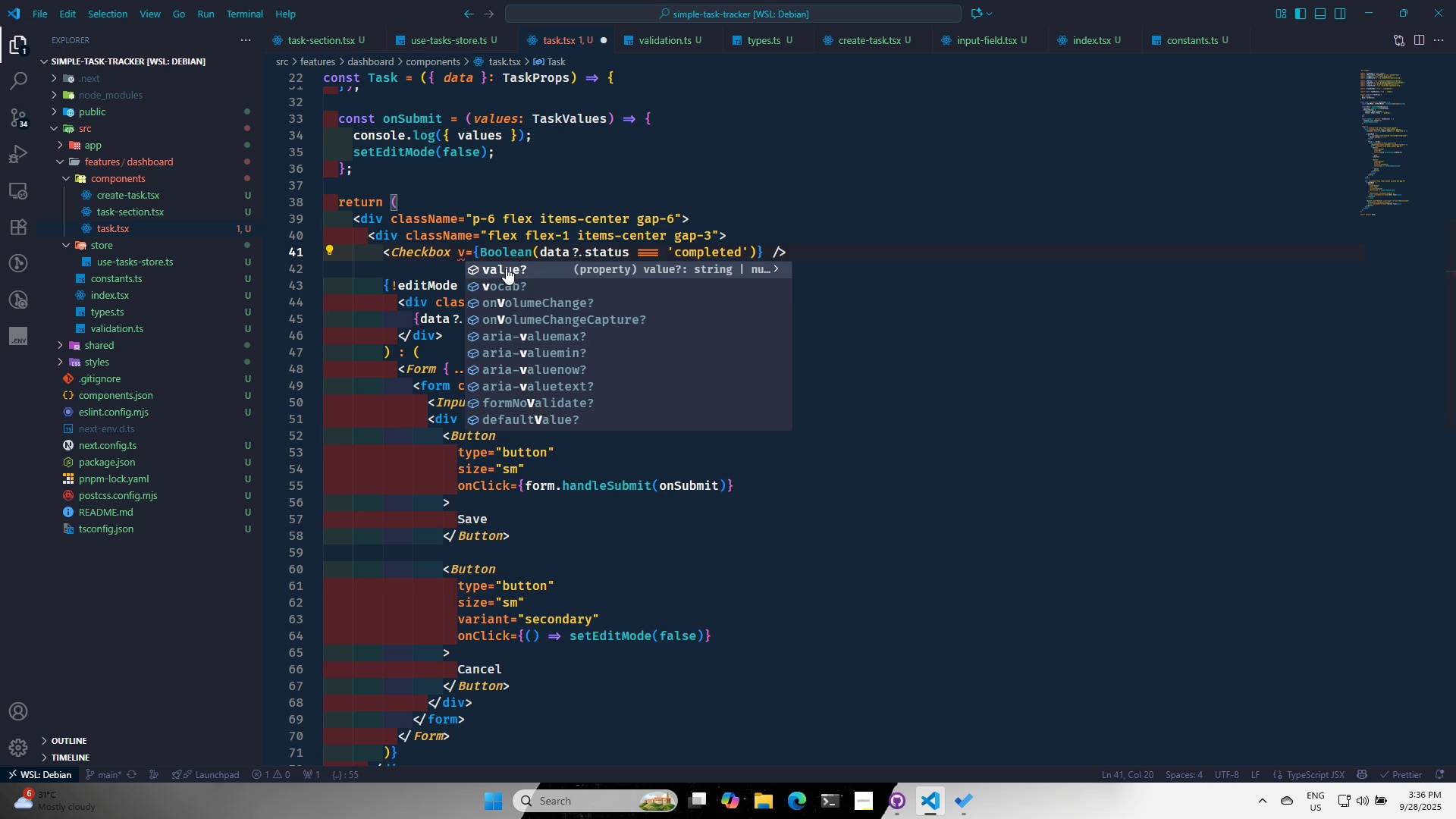 
left_click([506, 268])
 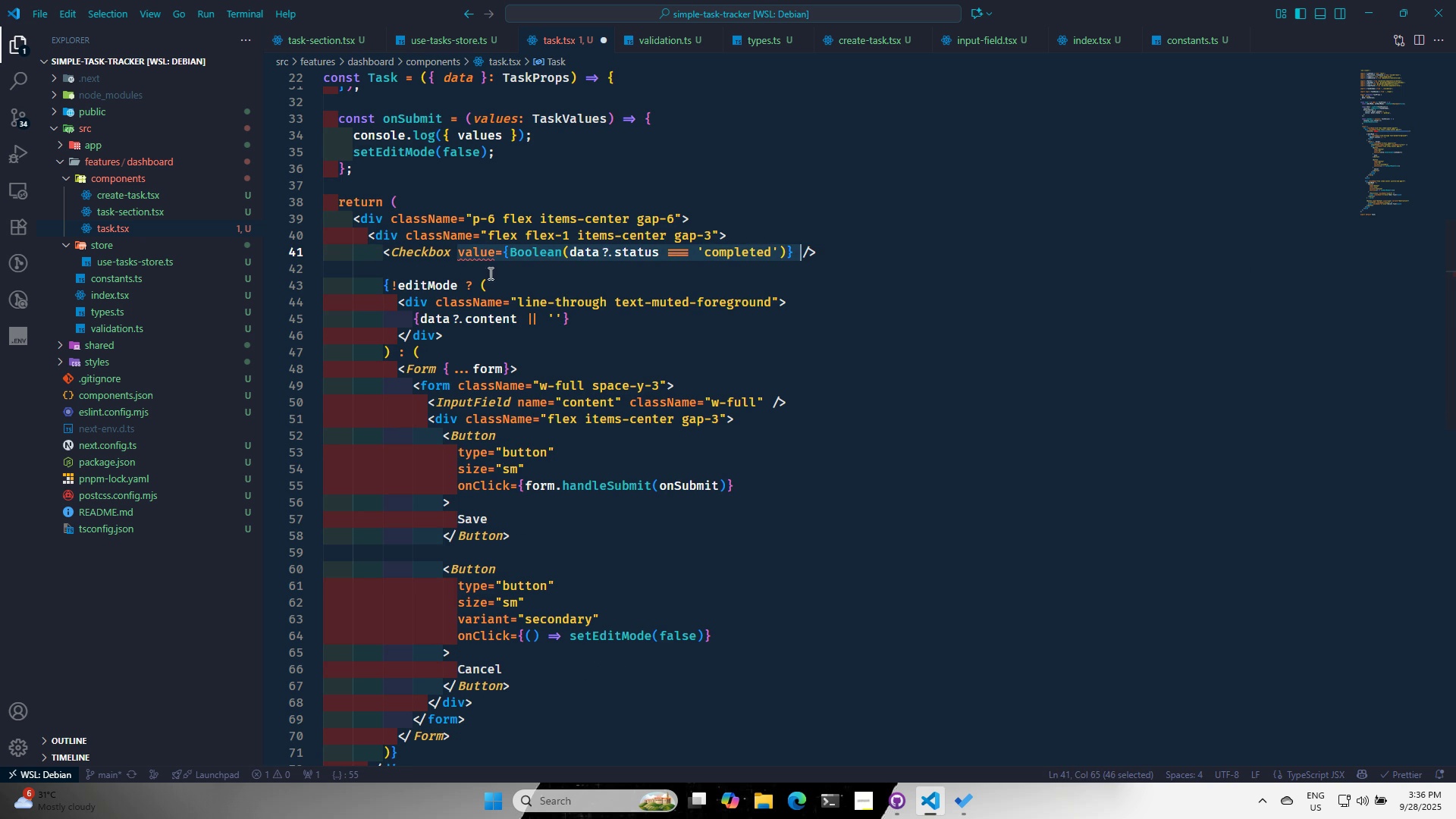 
double_click([478, 253])
 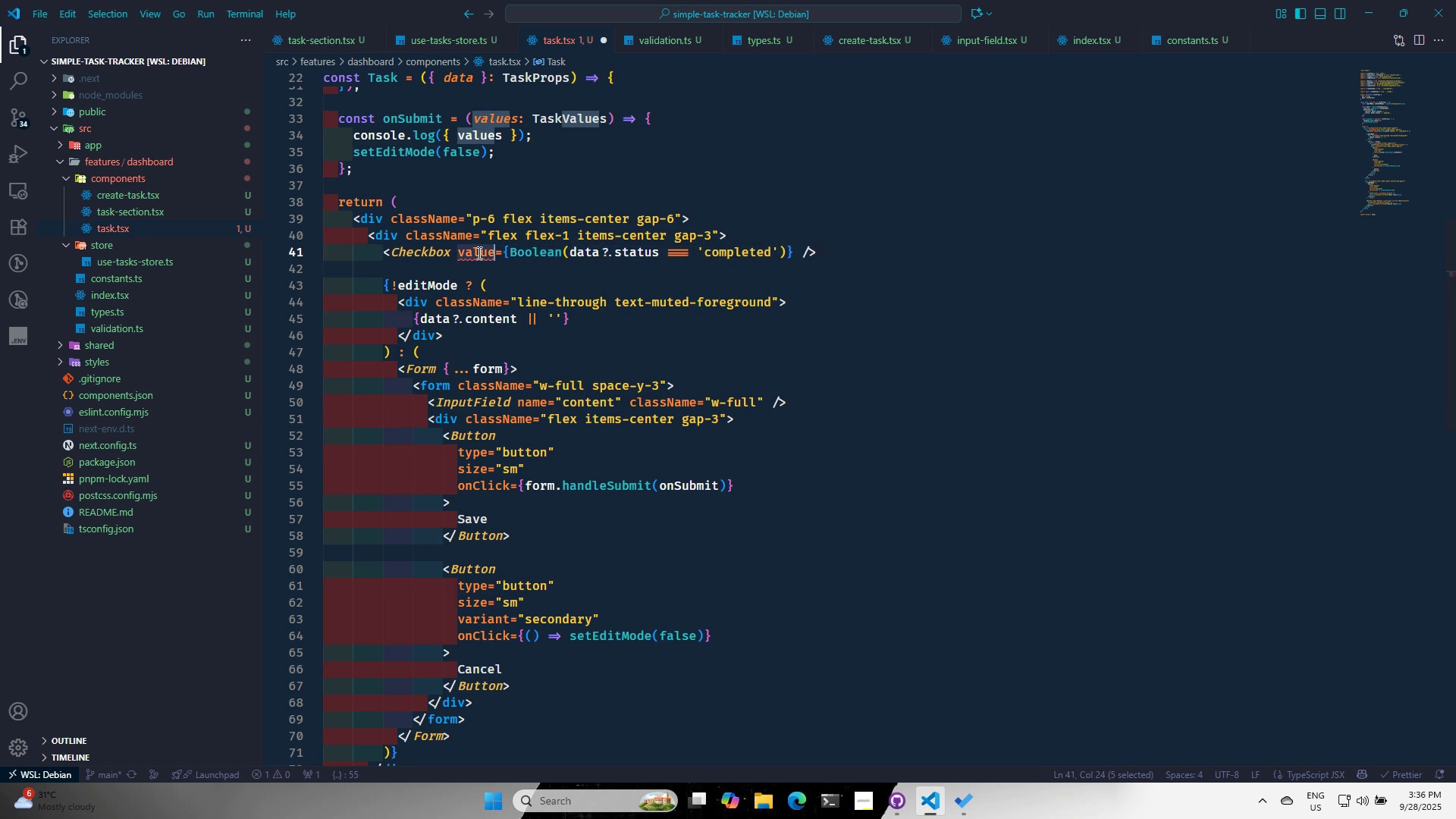 
triple_click([478, 253])
 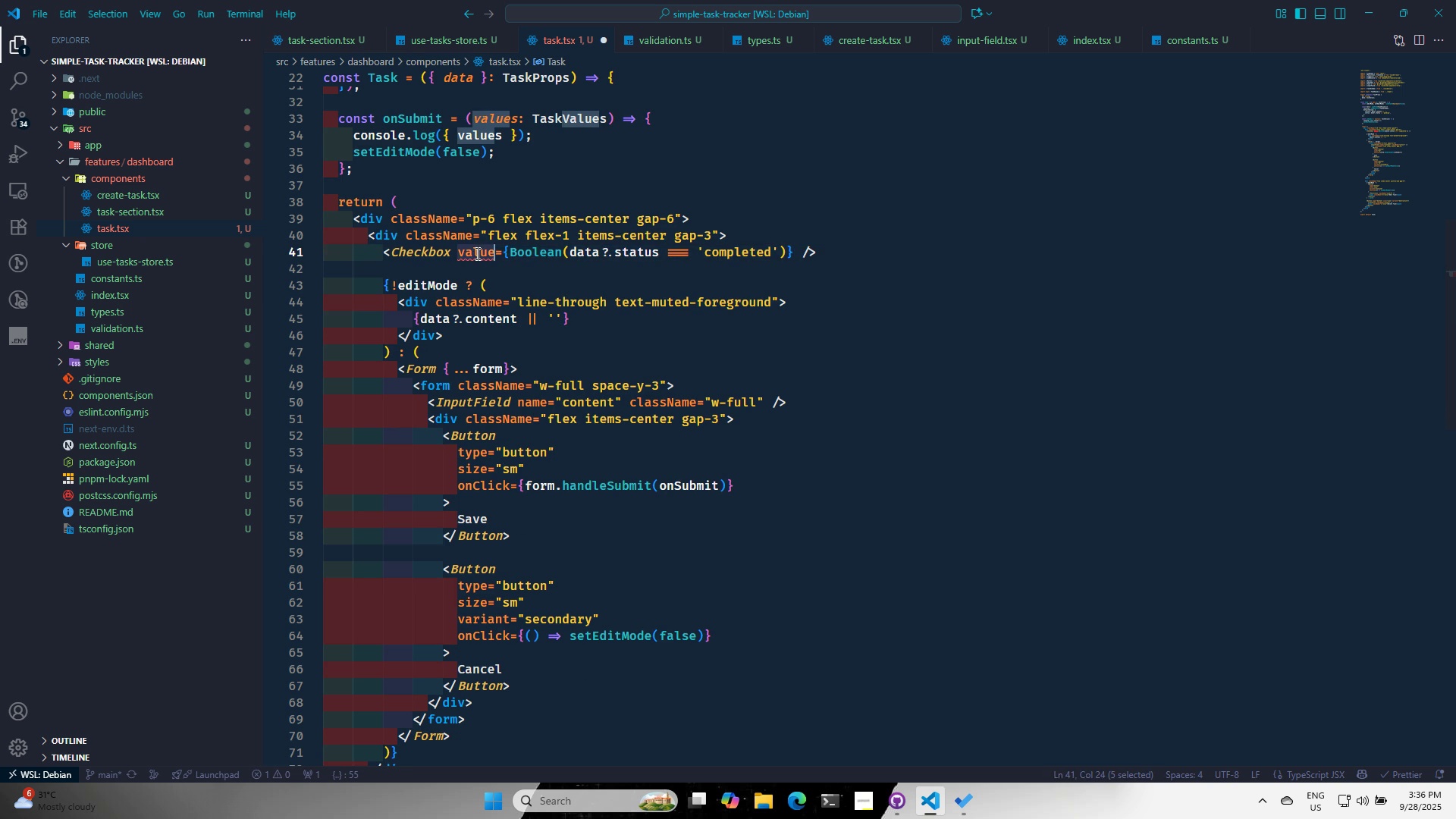 
key(C)
 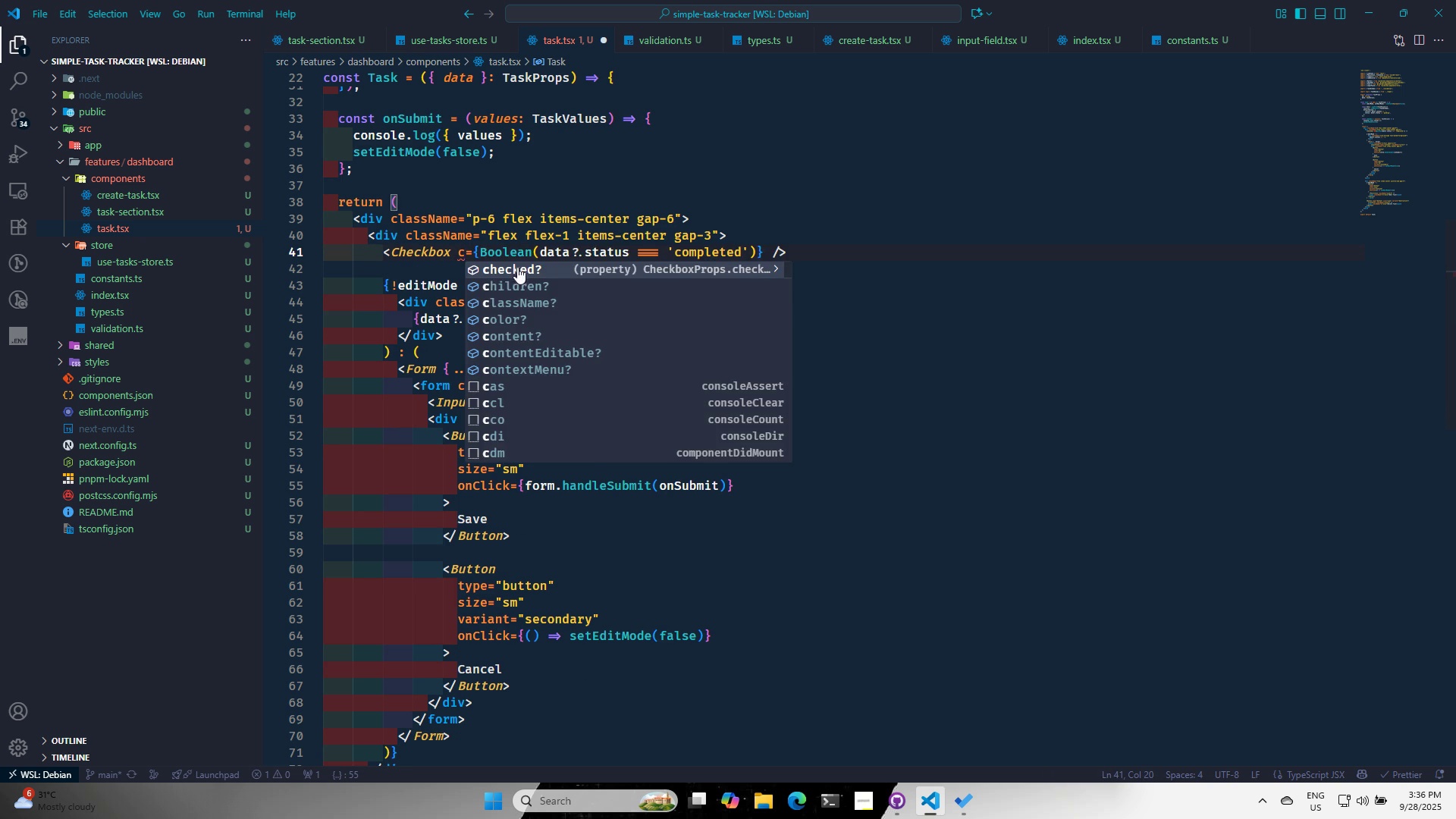 
left_click([517, 266])
 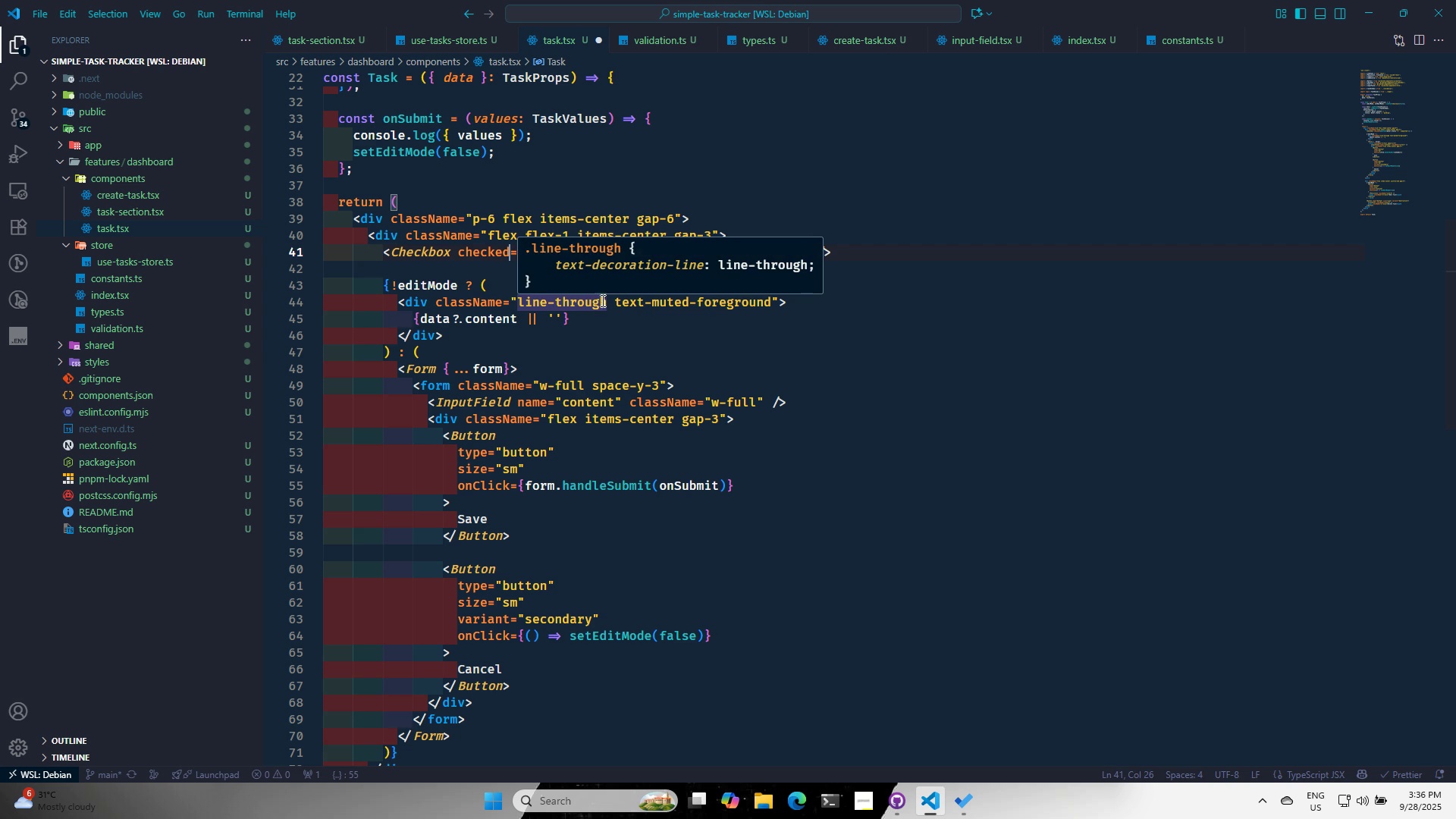 
left_click([761, 369])
 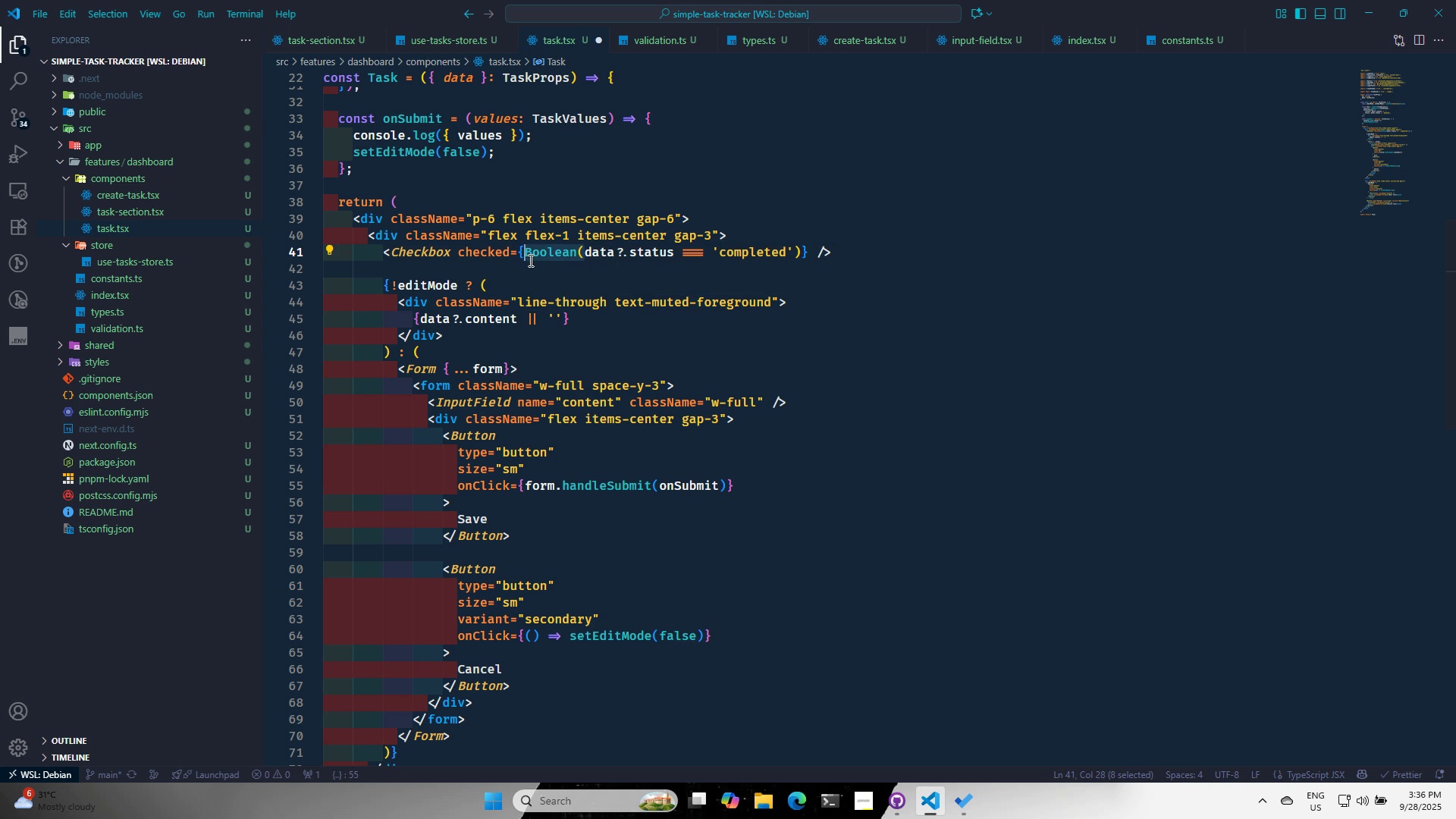 
key(Backspace)
 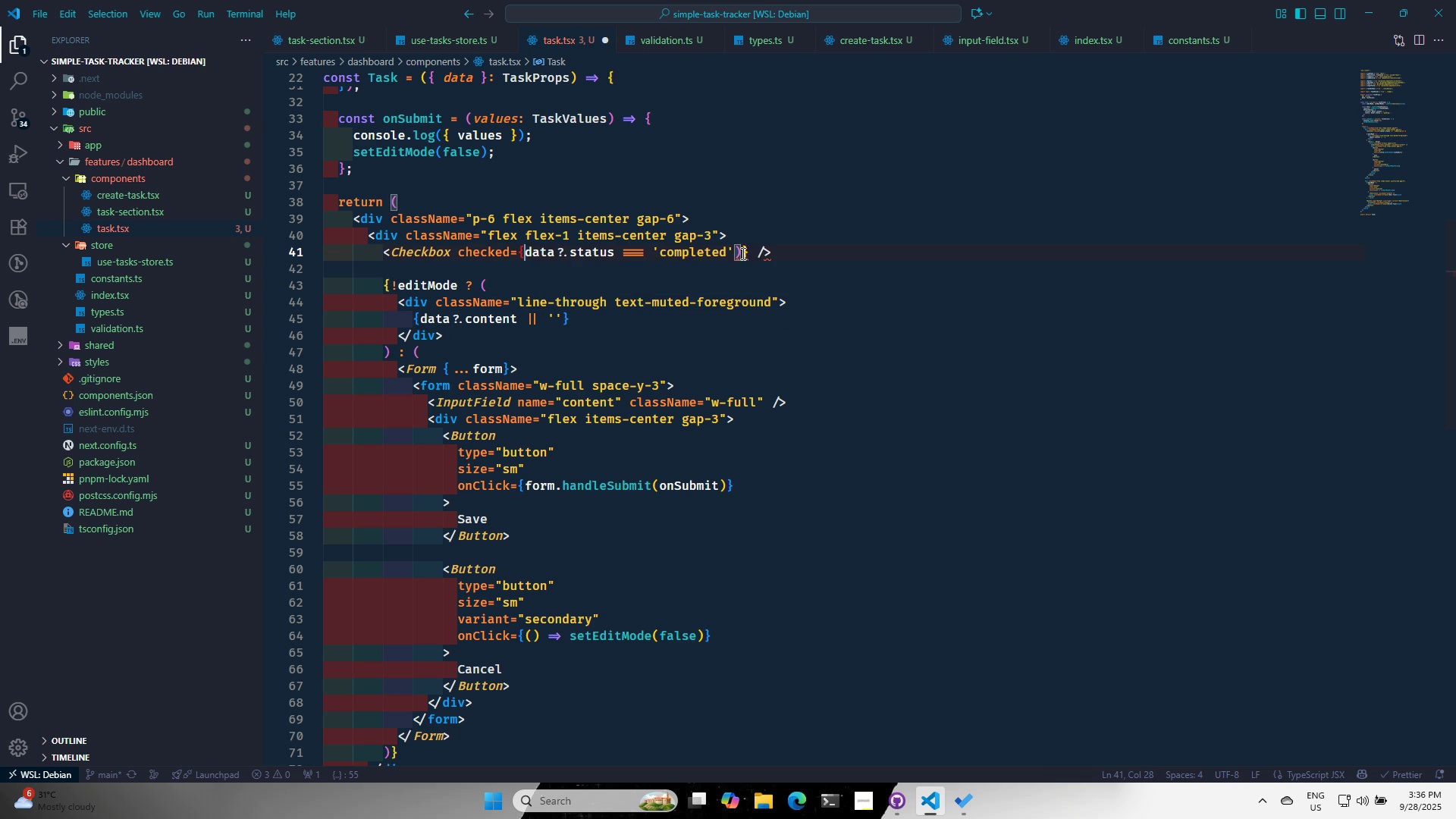 
key(Backspace)
 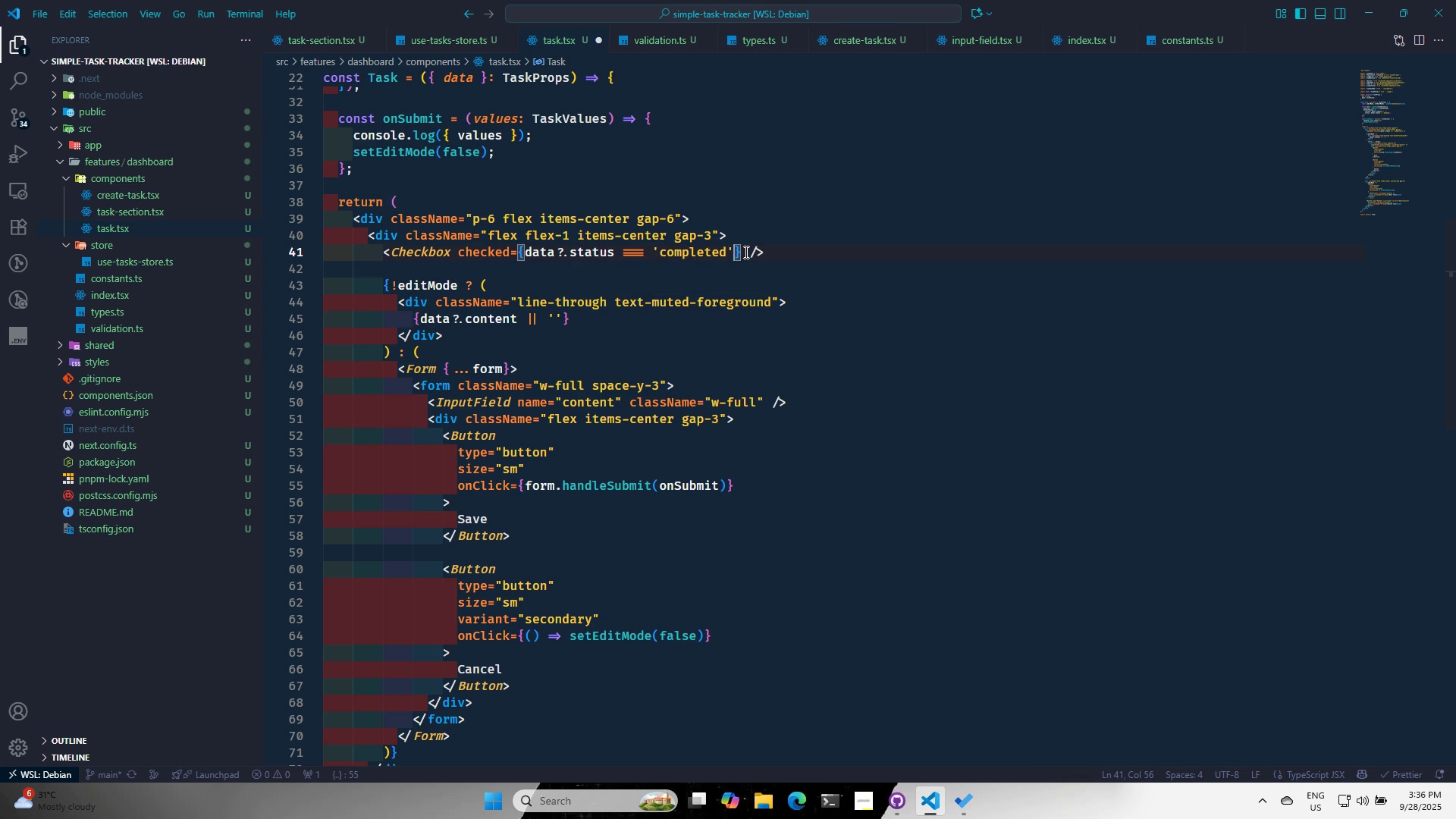 
left_click([745, 252])
 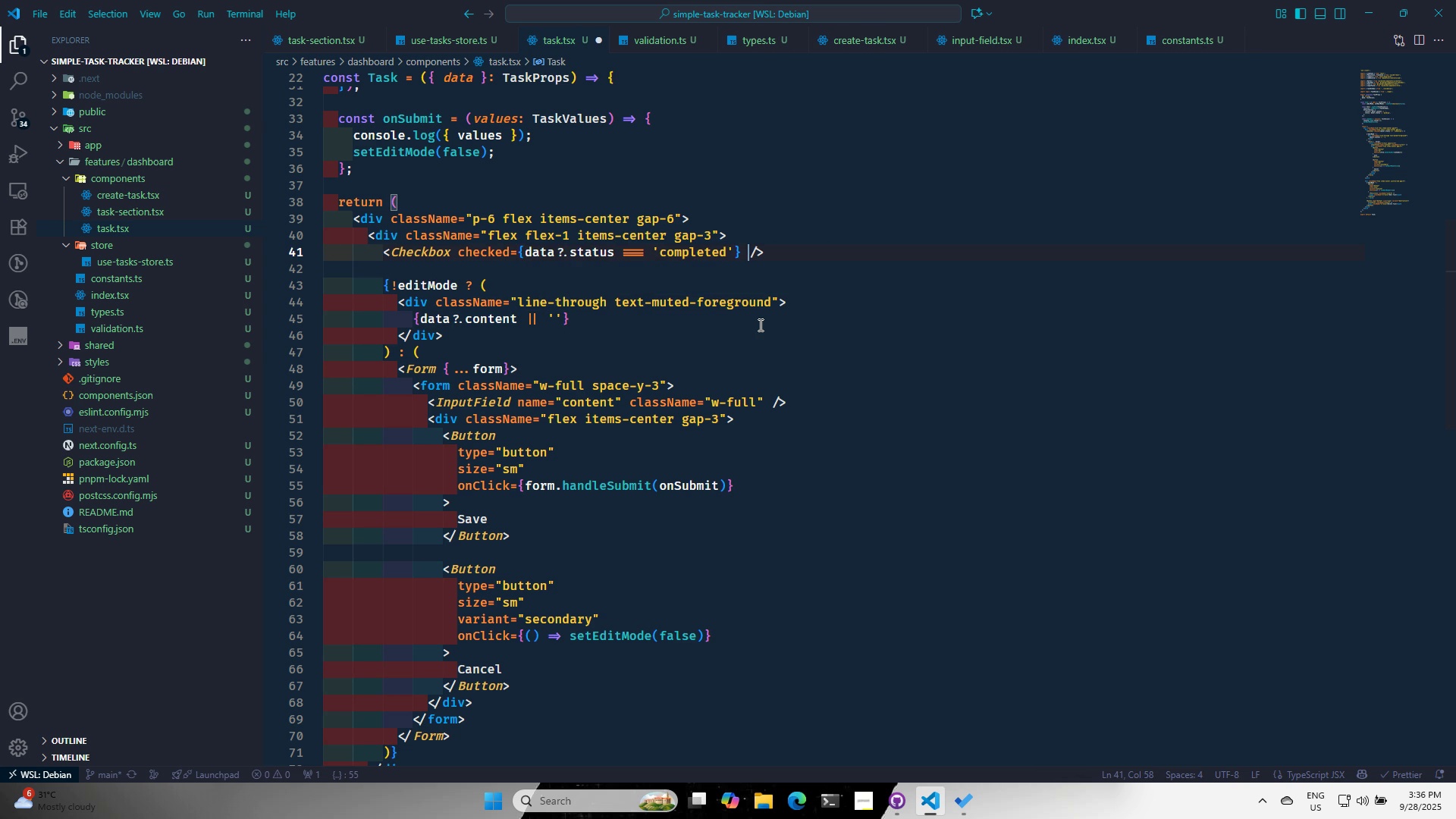 
type(onCh)
 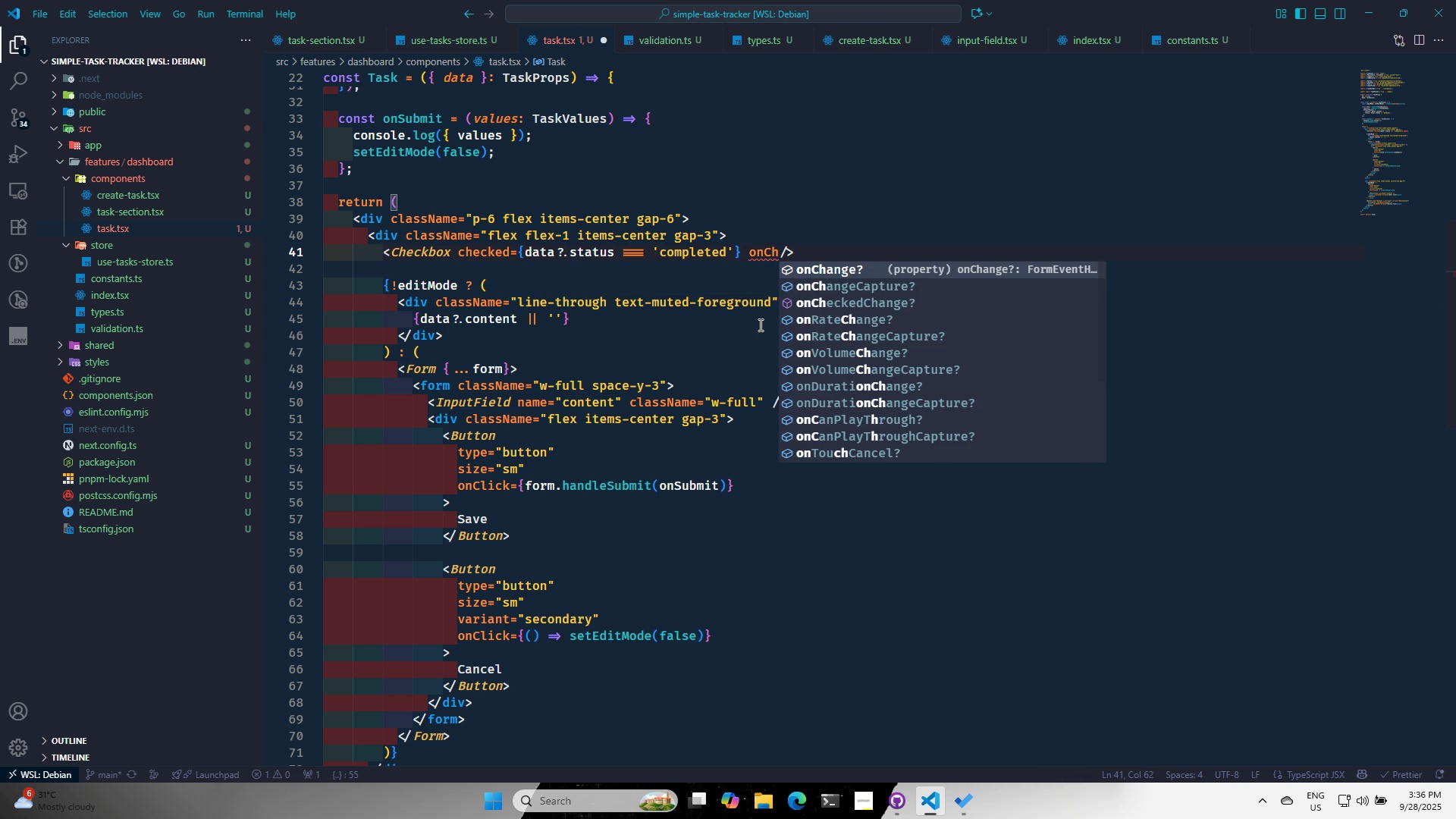 
key(ArrowDown)
 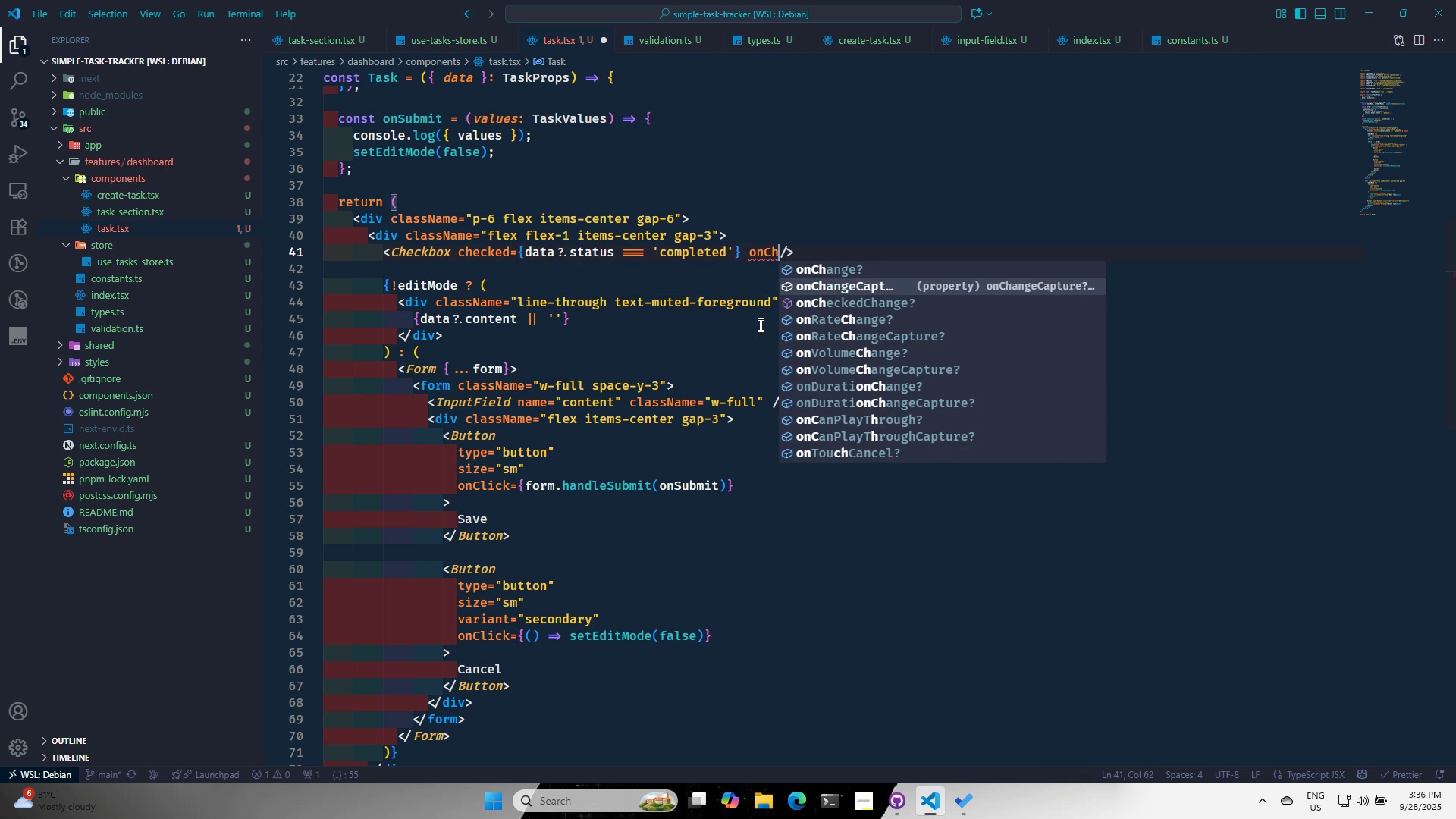 
key(ArrowDown)
 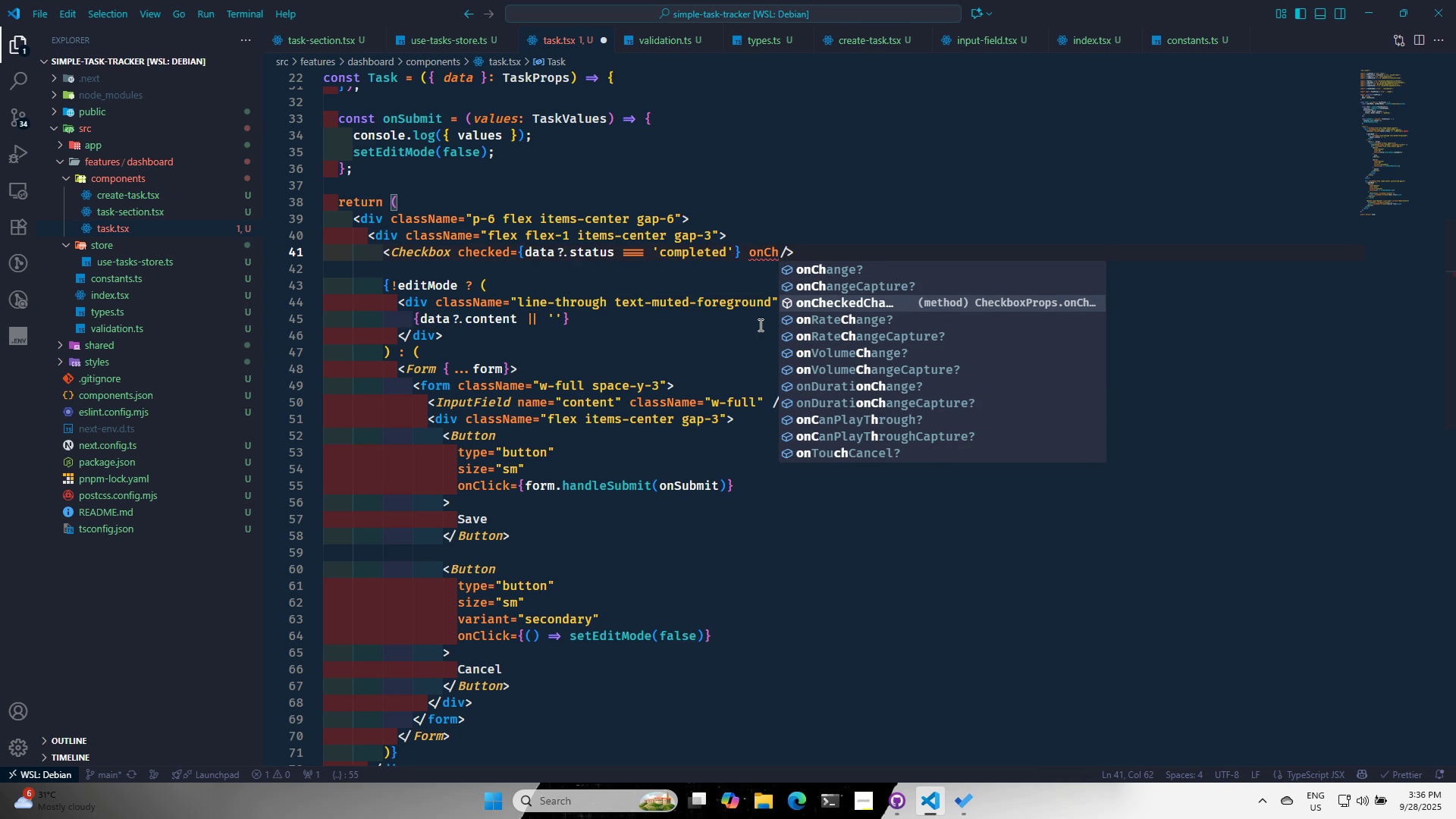 
key(Enter)